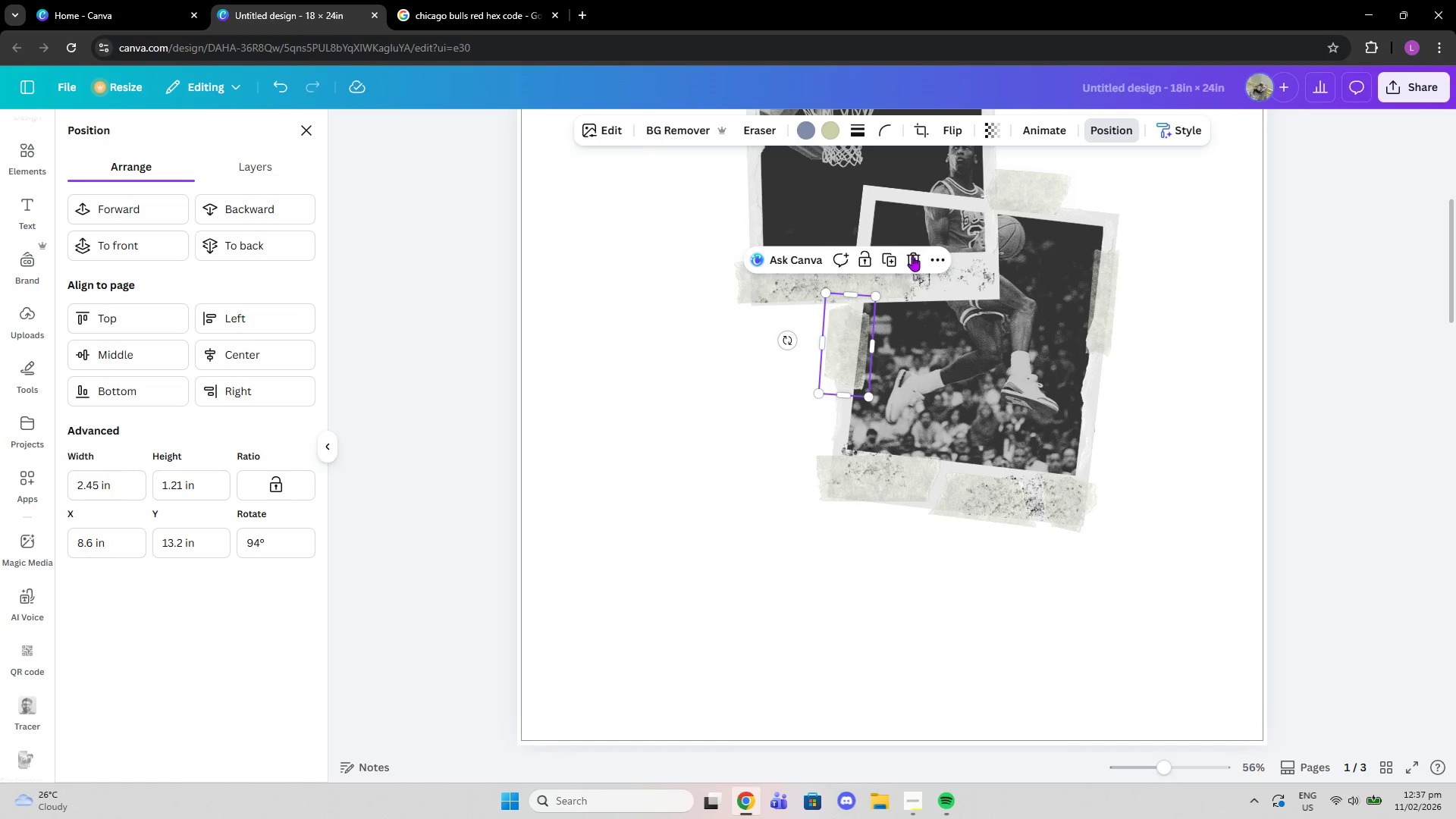 
left_click([912, 256])
 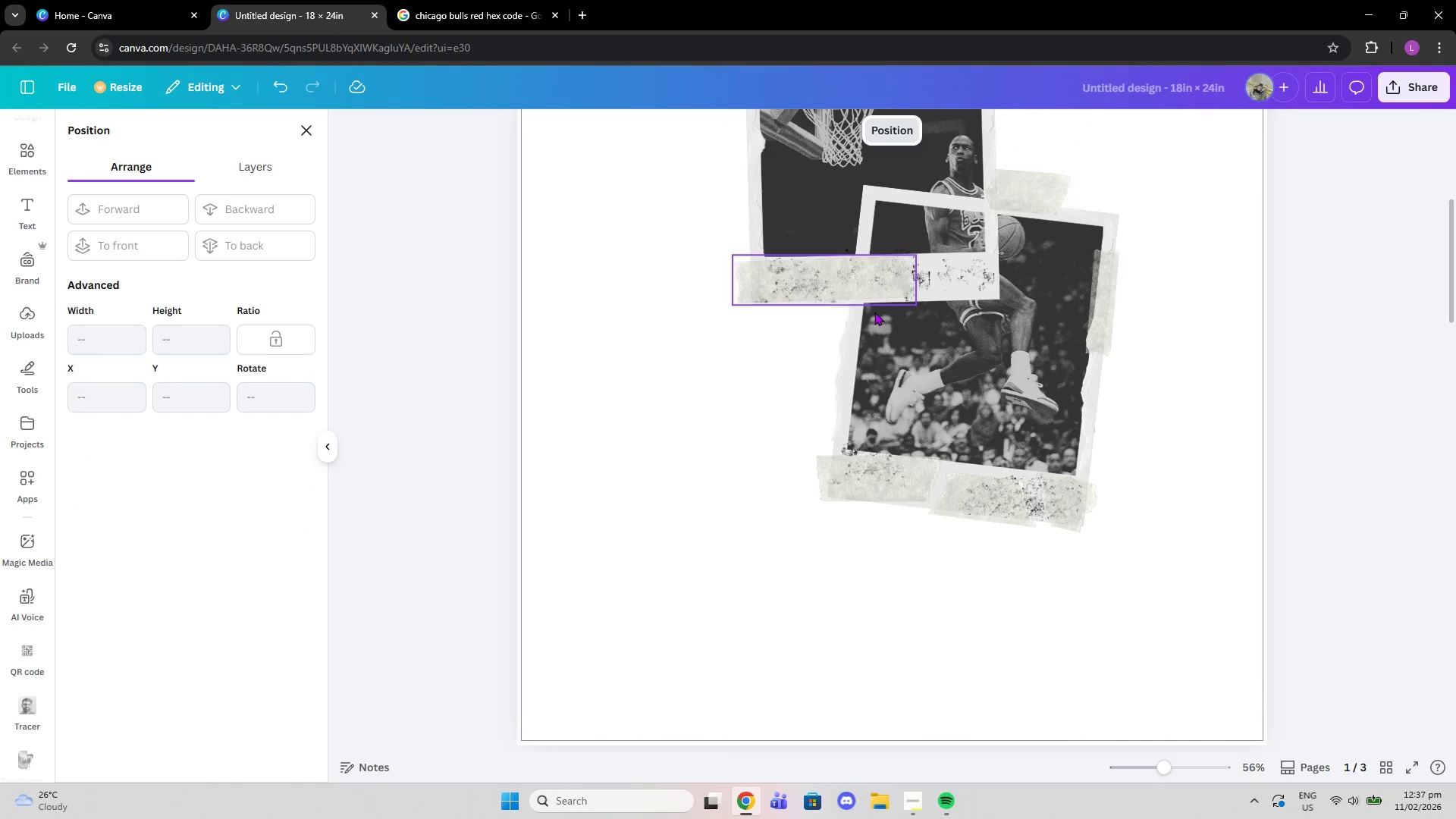 
scroll: coordinate [660, 349], scroll_direction: up, amount: 3.0
 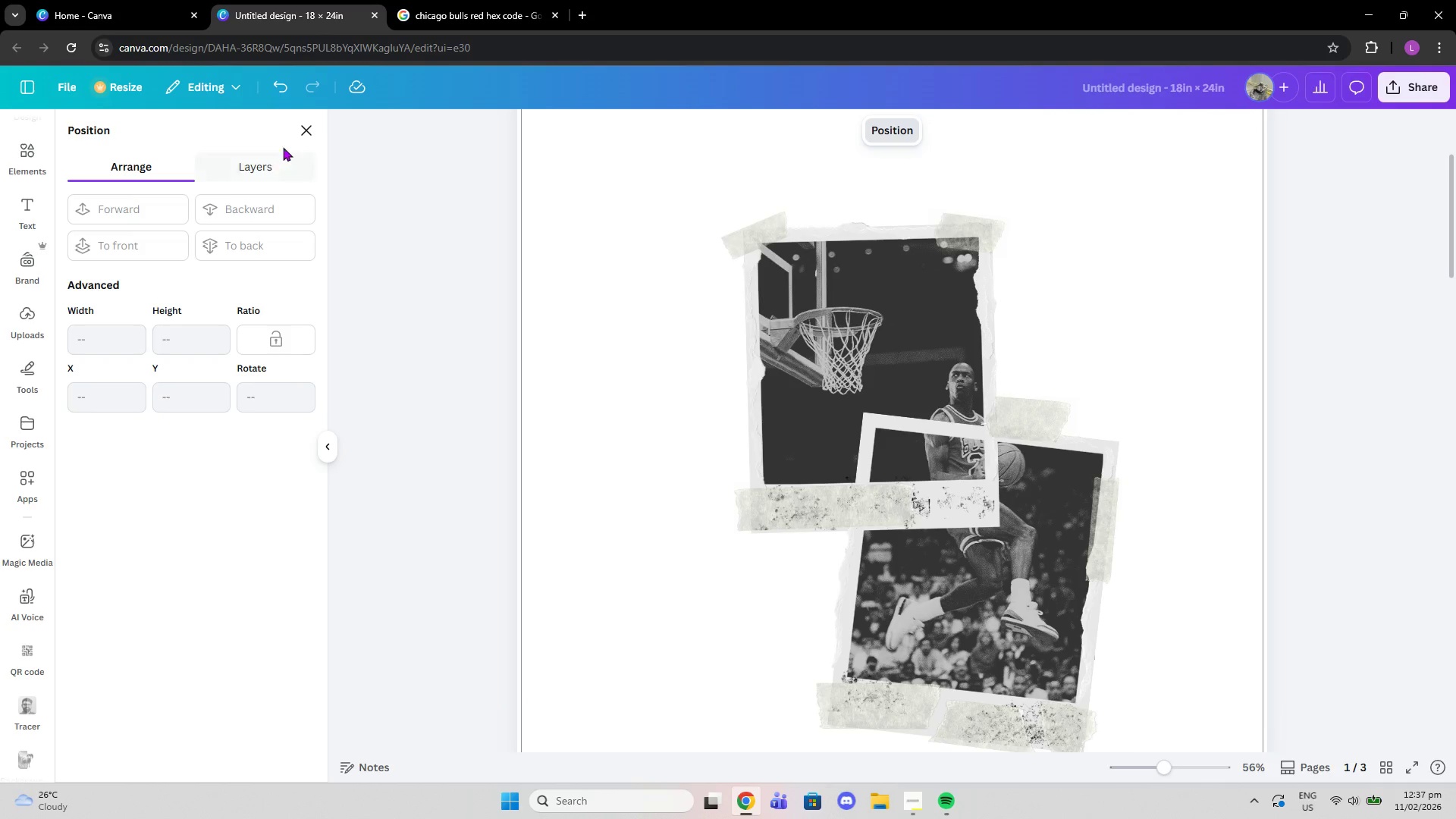 
left_click([302, 123])
 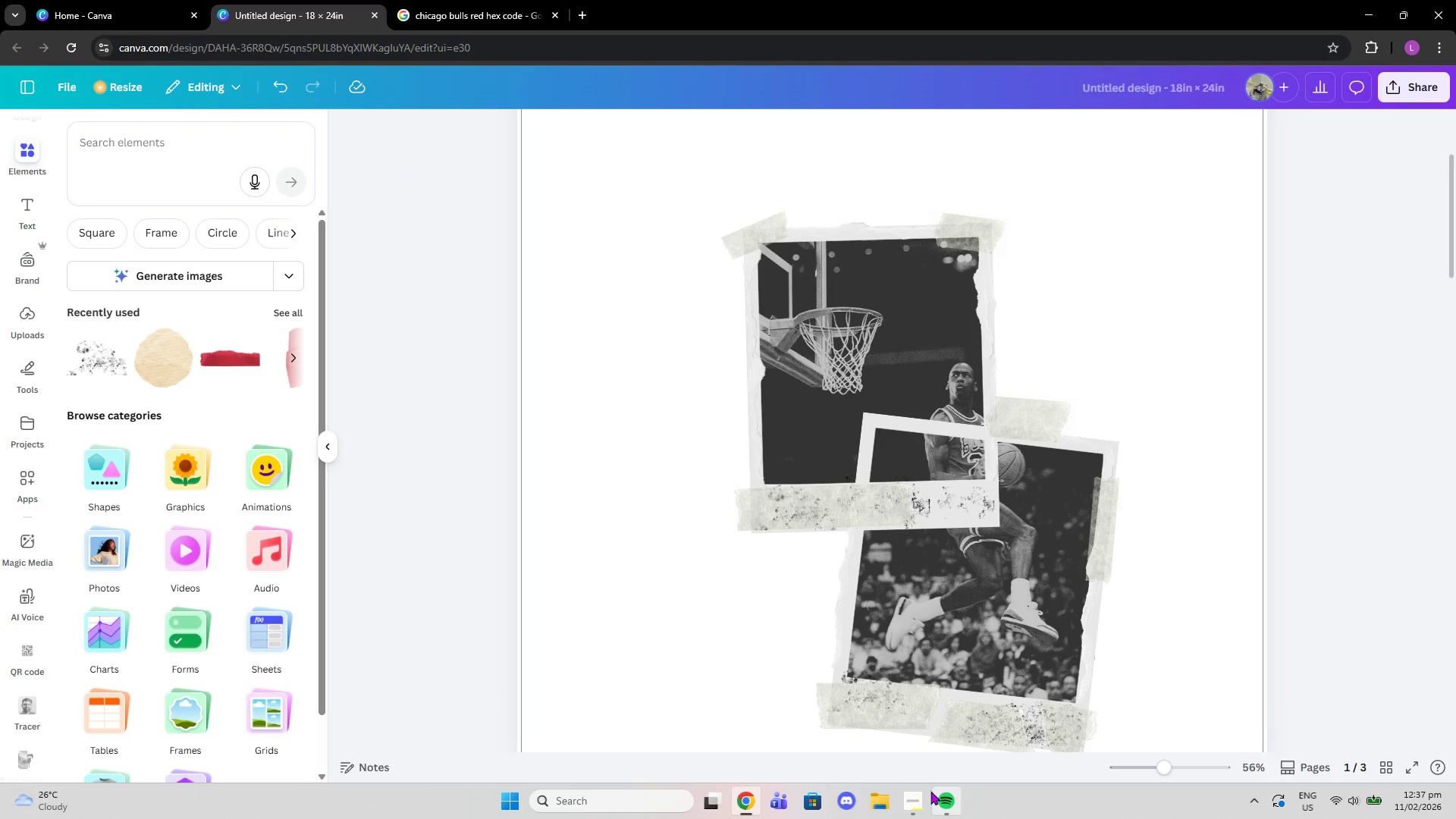 
left_click([918, 789])